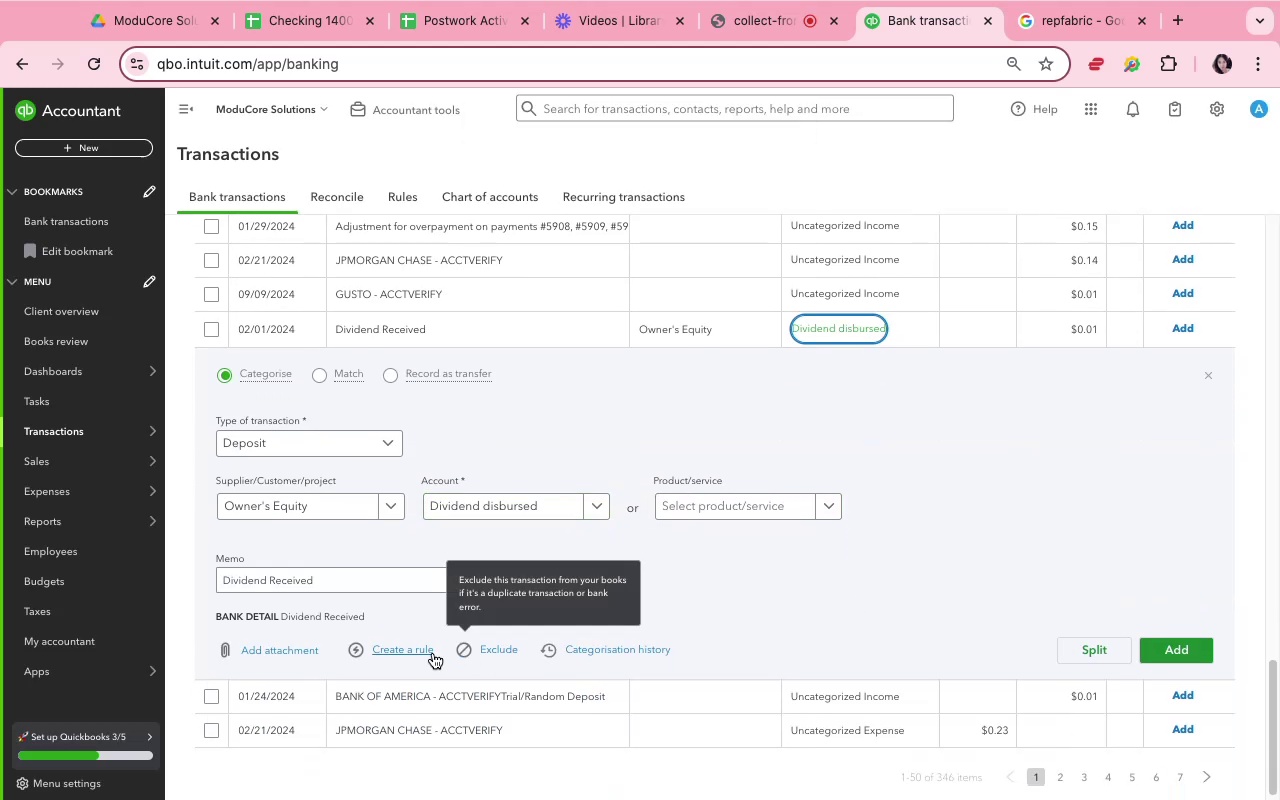 
left_click([426, 652])
 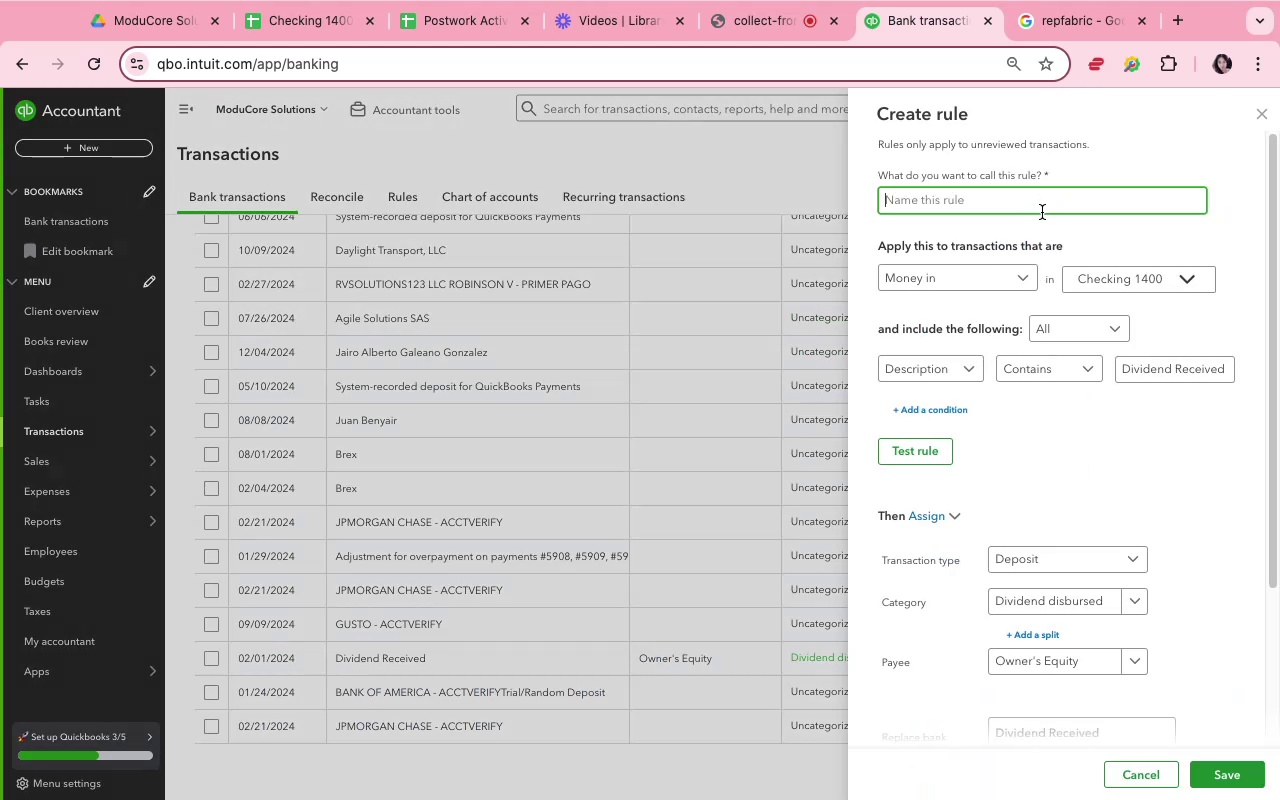 
type(divident)
key(Backspace)
type(d)
 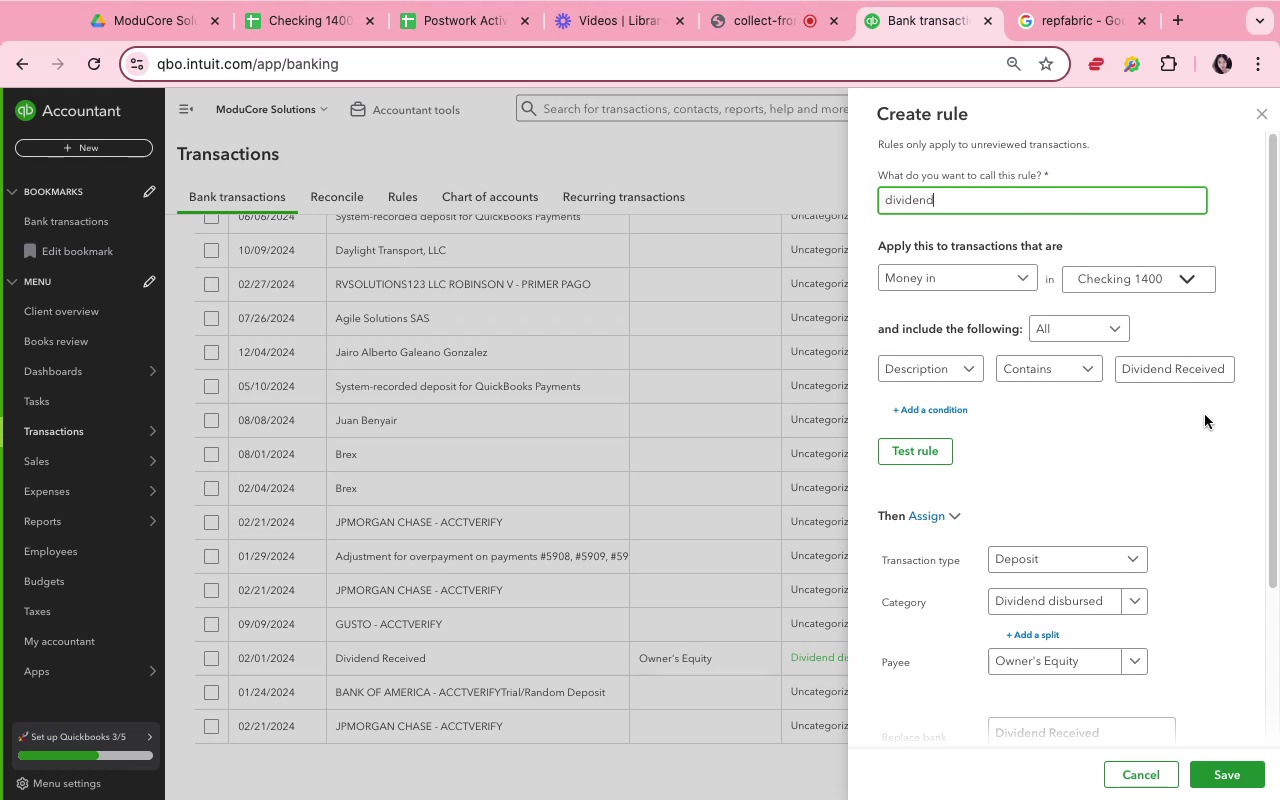 
scroll: coordinate [1219, 471], scroll_direction: down, amount: 14.0
 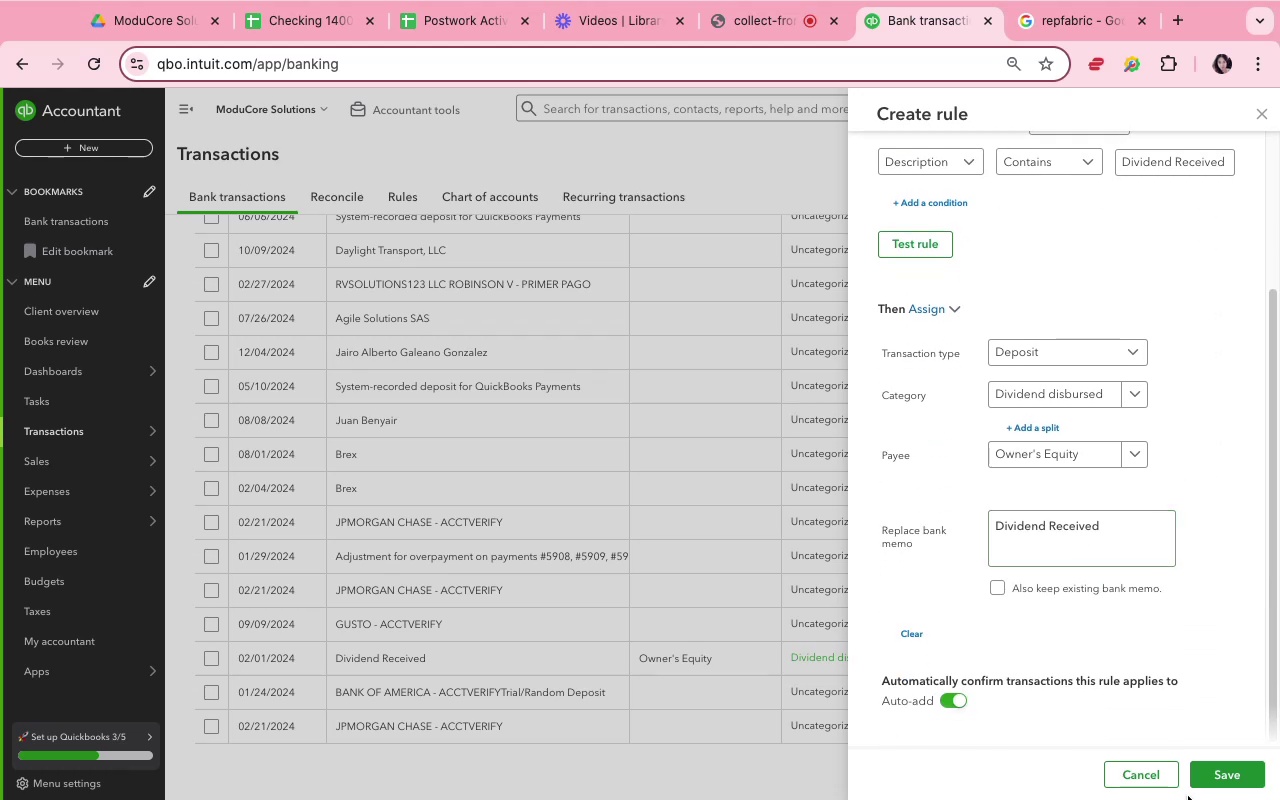 
left_click([1217, 782])
 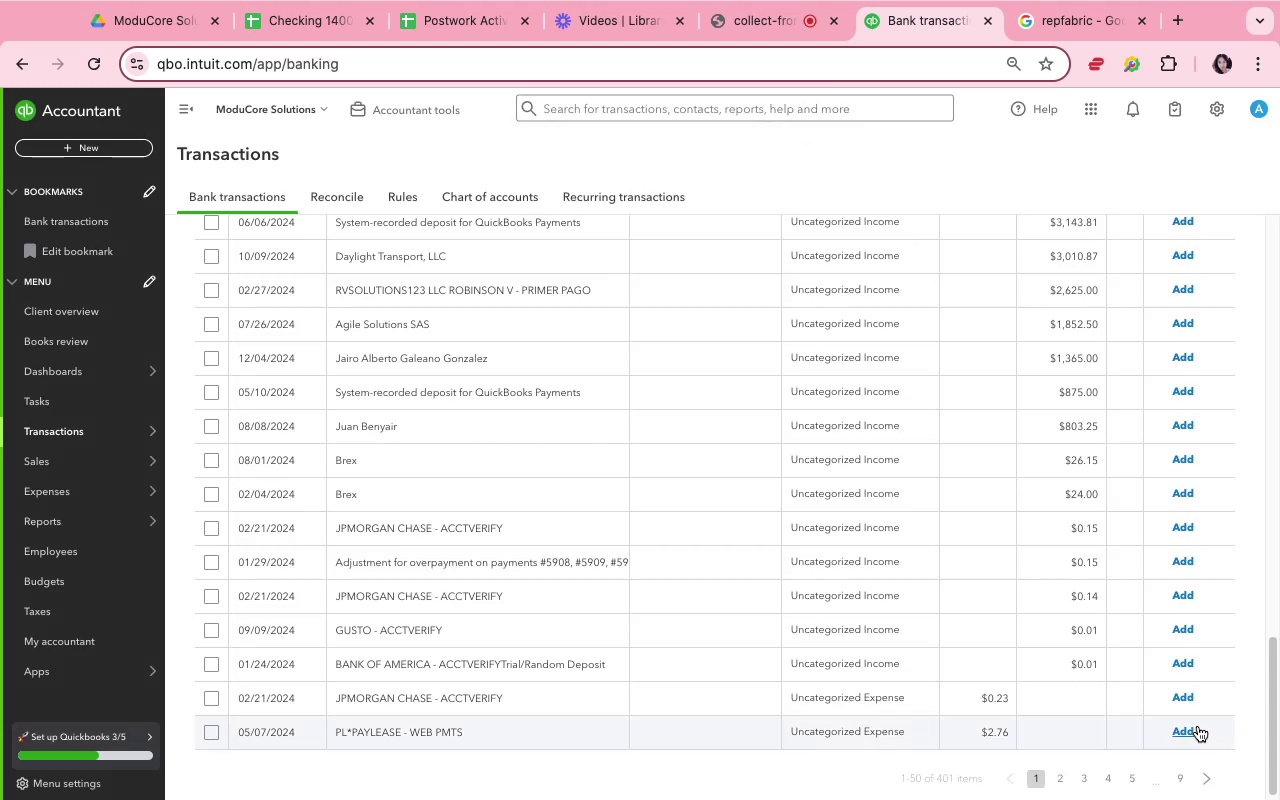 
wait(7.27)
 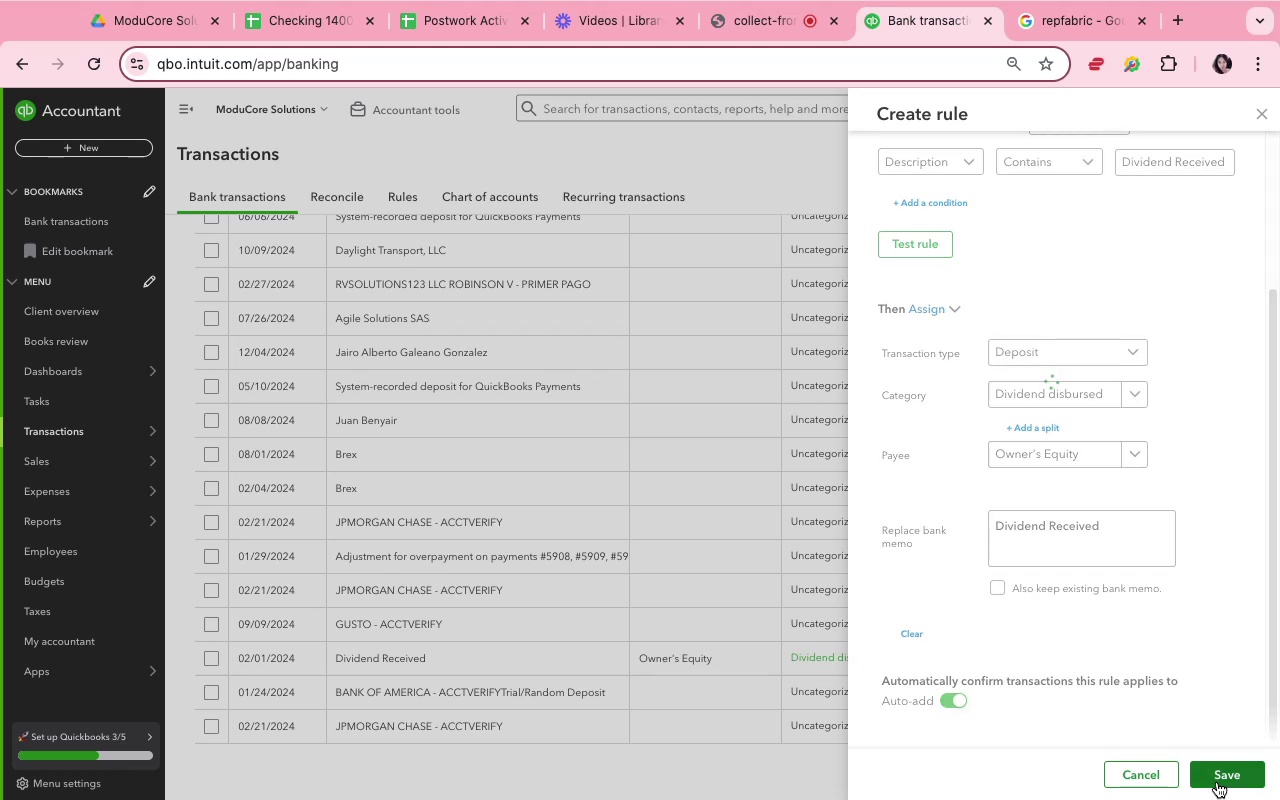 
scroll: coordinate [1007, 587], scroll_direction: up, amount: 19.0
 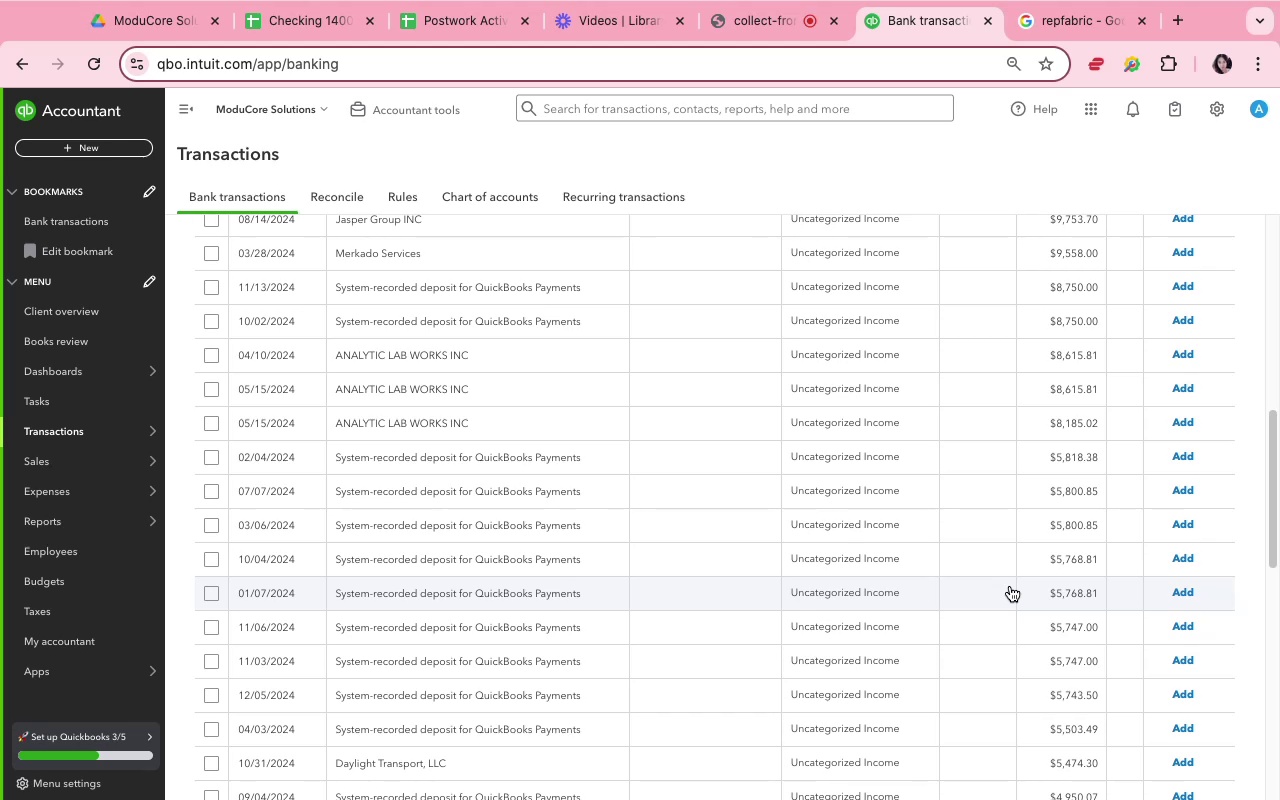 
wait(8.02)
 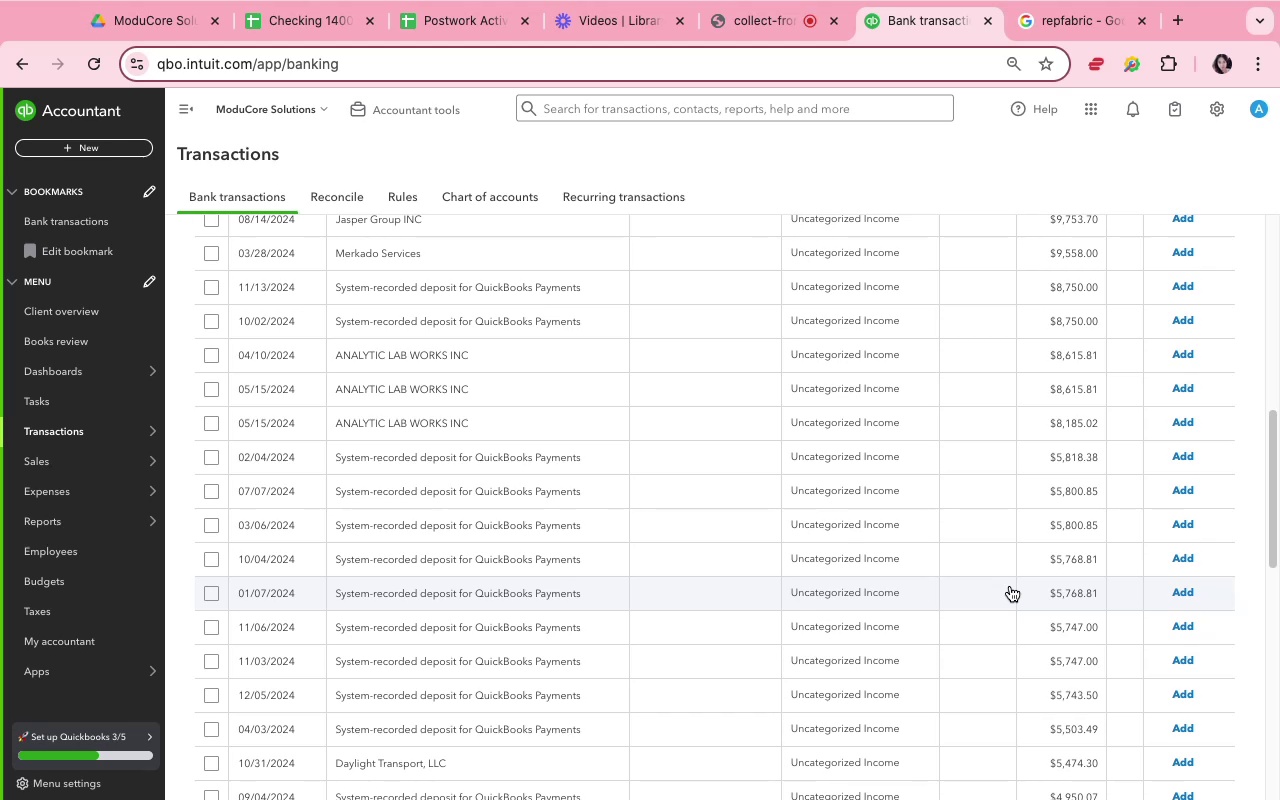 
scroll: coordinate [1019, 572], scroll_direction: up, amount: 25.0
 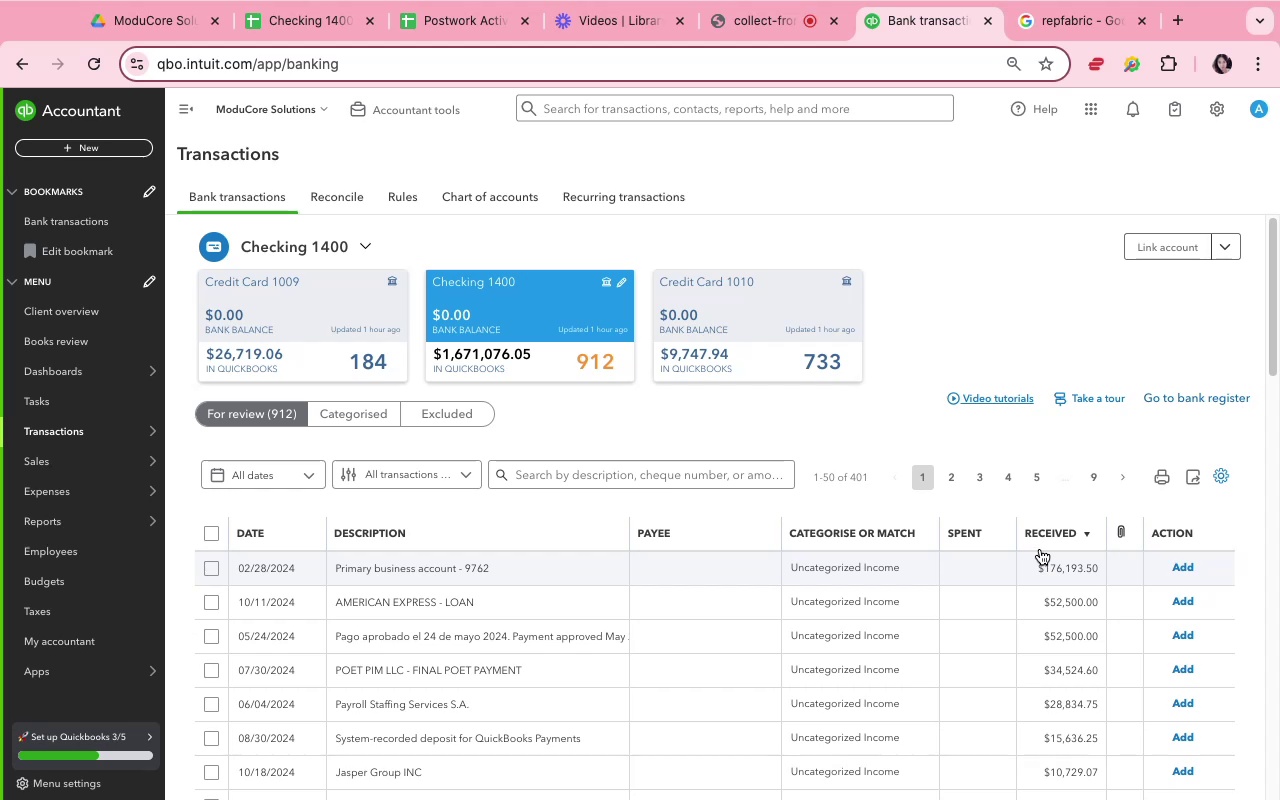 